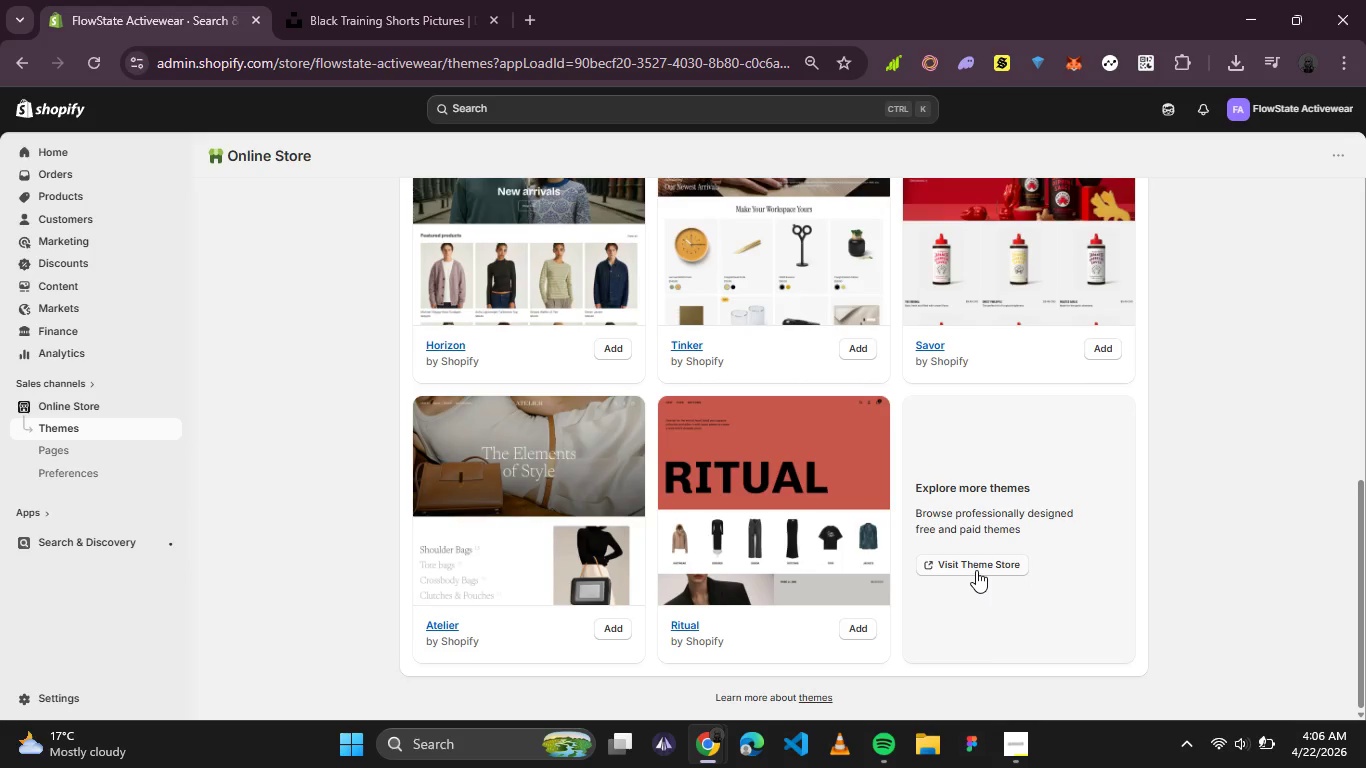 
left_click([976, 570])
 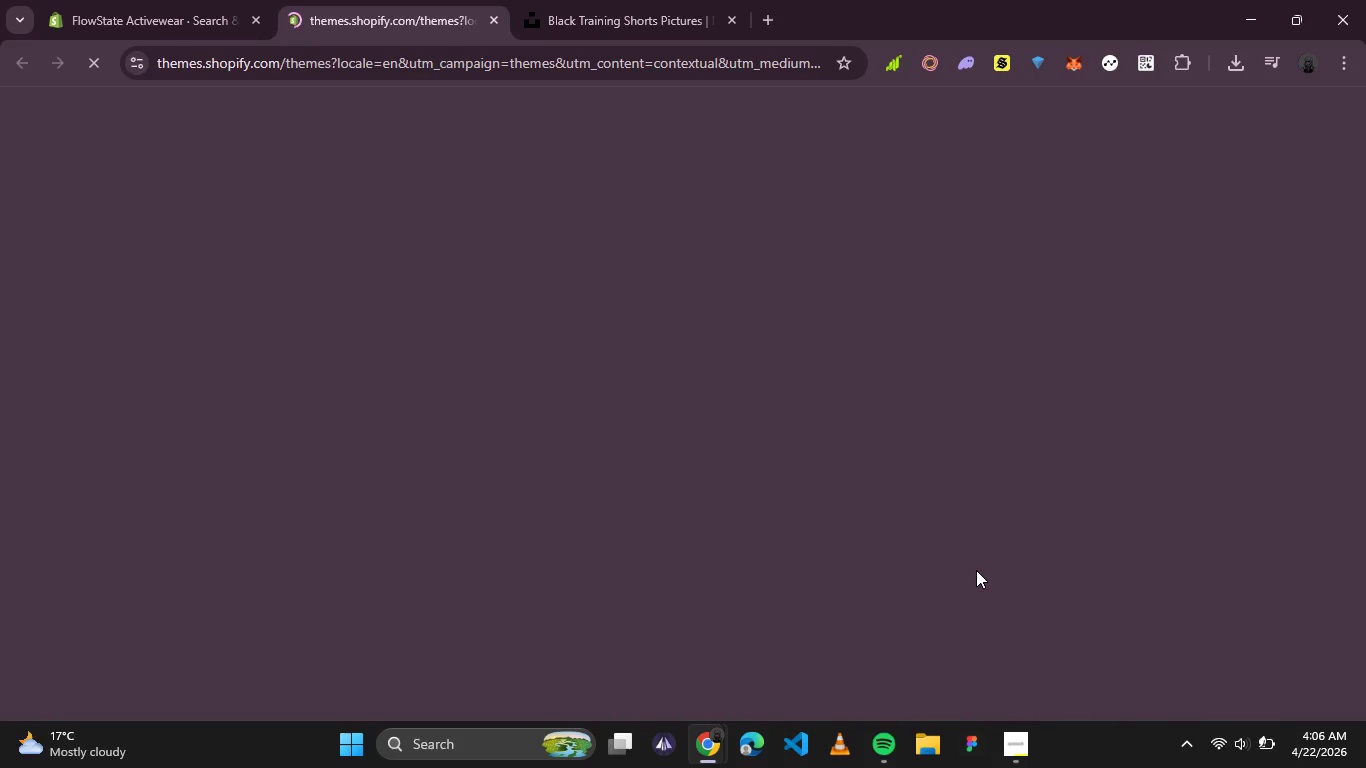 
wait(8.67)
 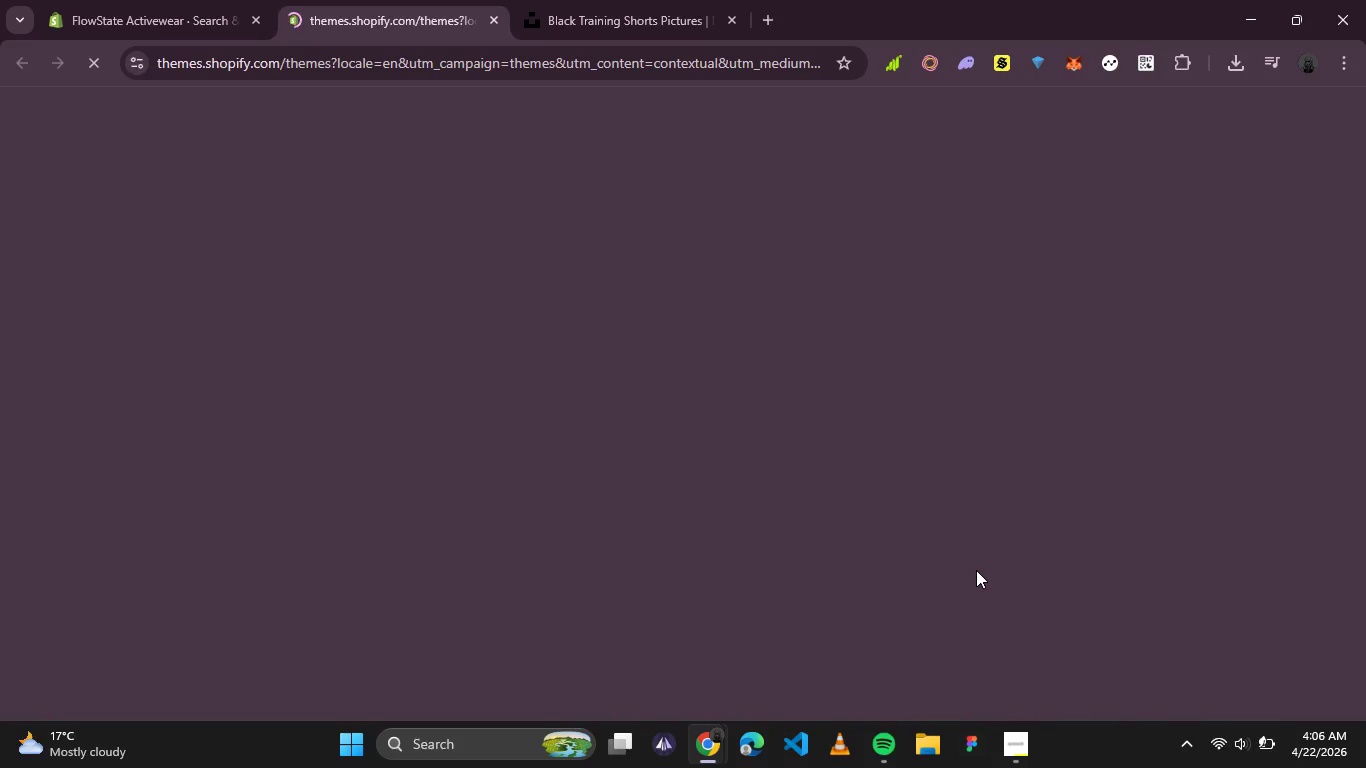 
left_click([1190, 127])
 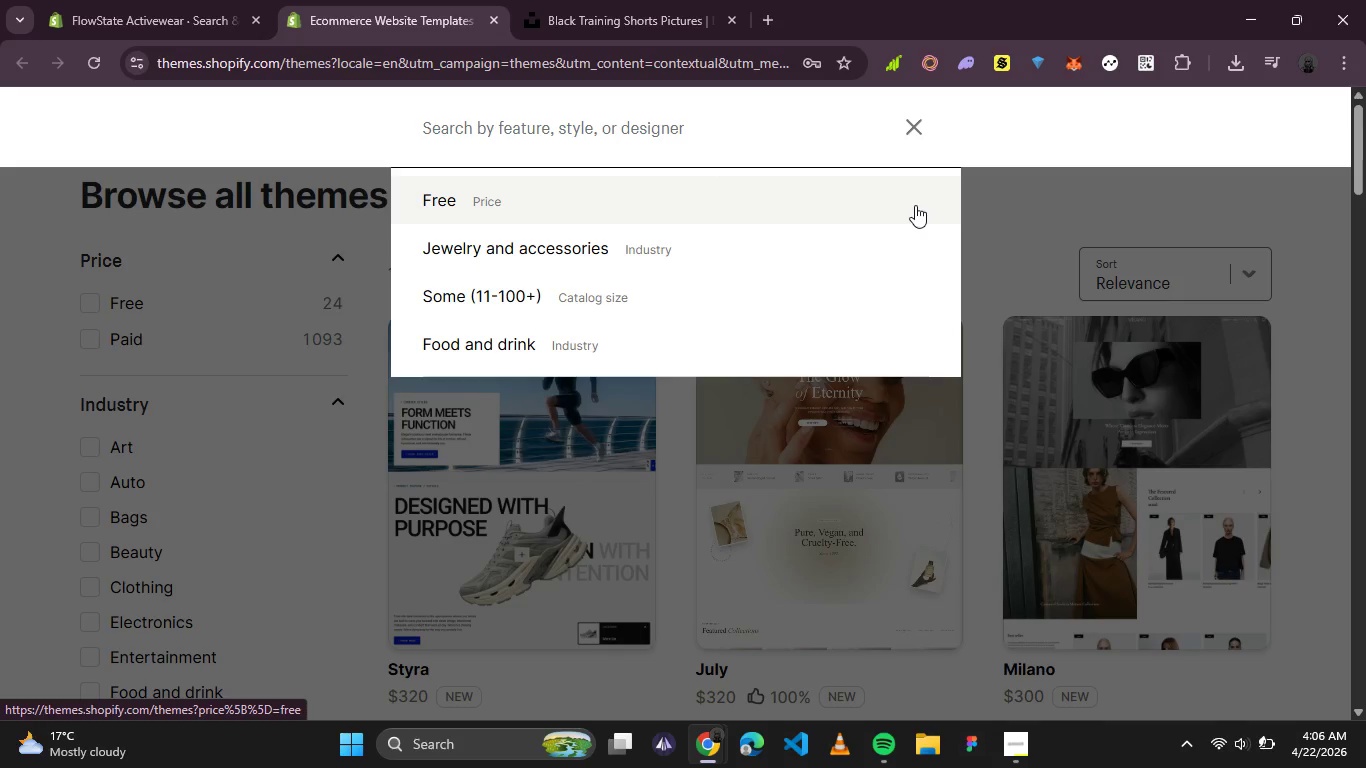 
type(dawn)
 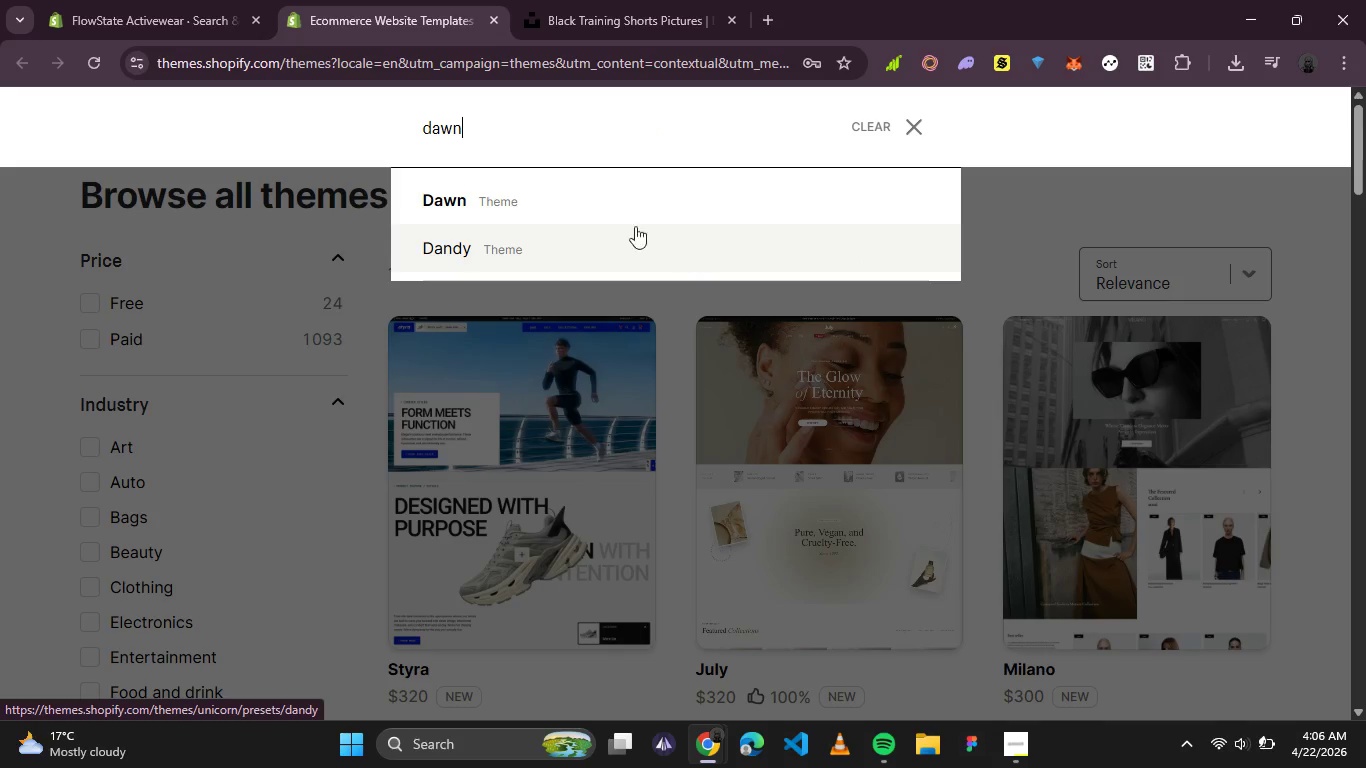 
left_click([610, 215])
 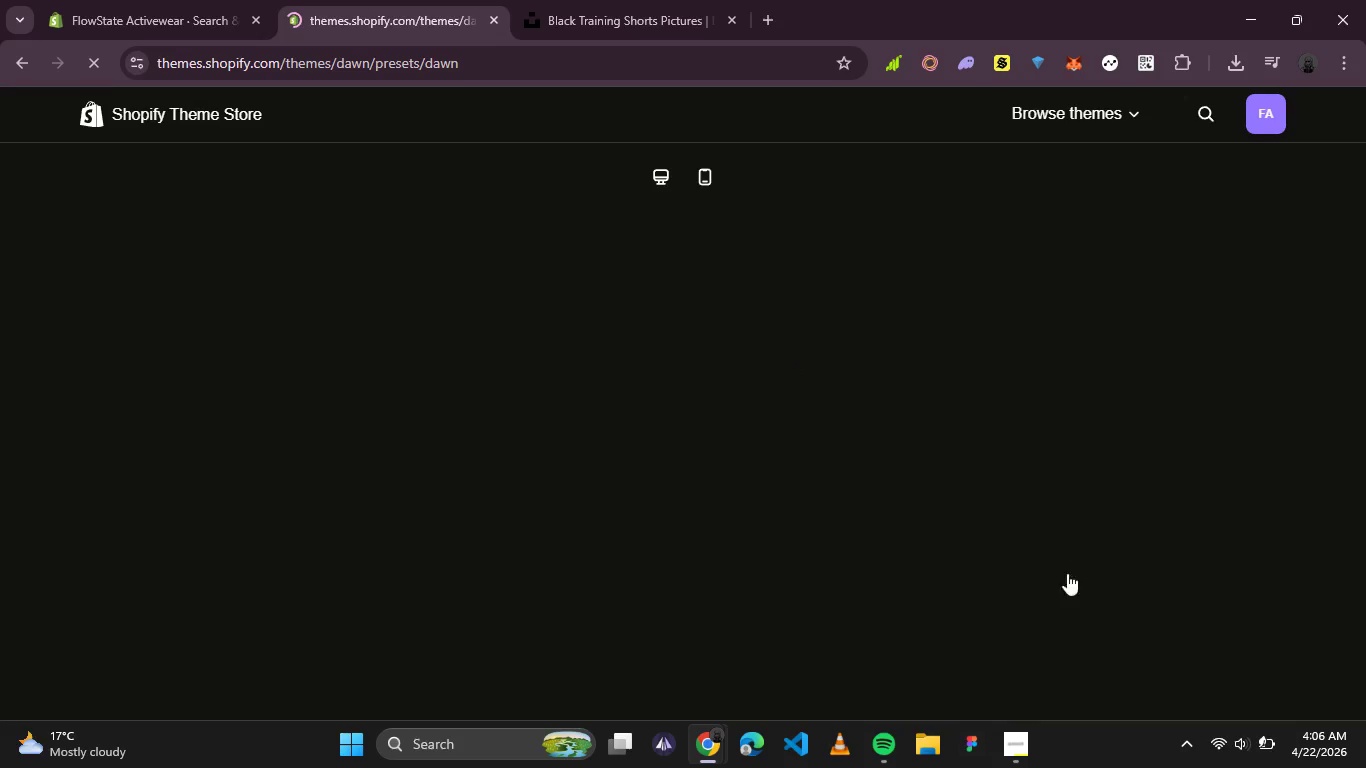 
left_click([1021, 744])